 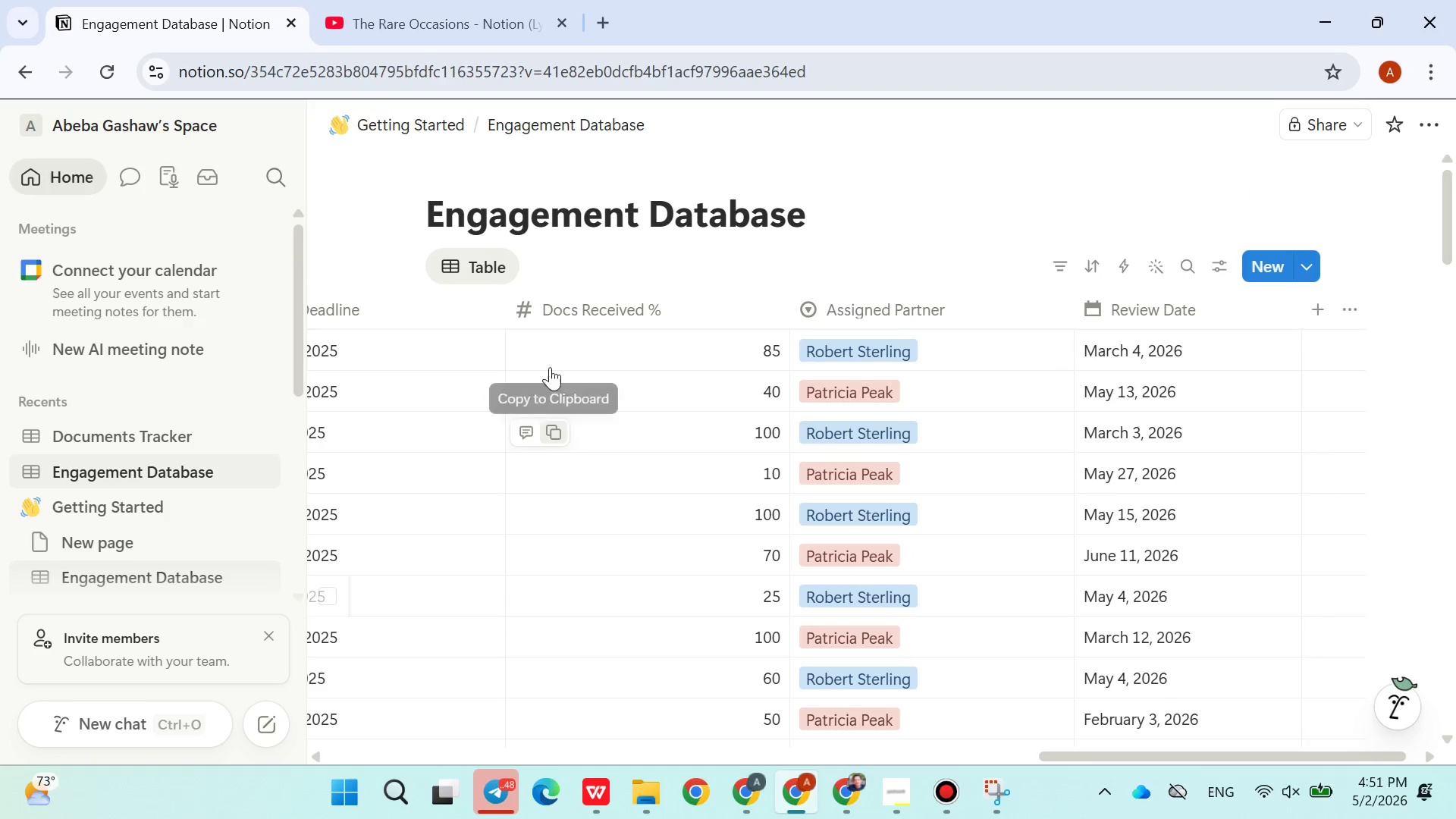 
left_click([532, 264])
 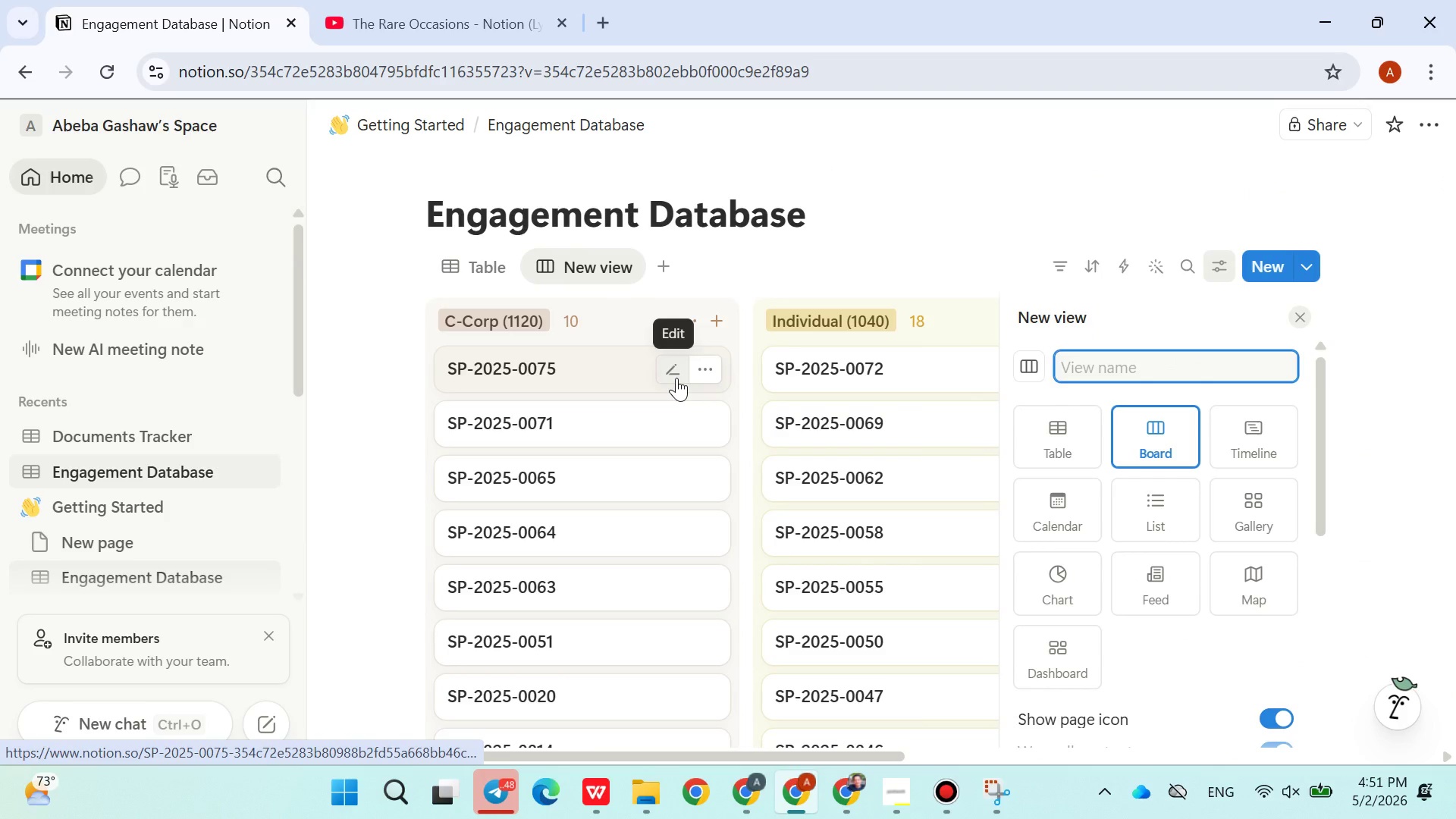 
type(Kanban Board )
key(Backspace)
 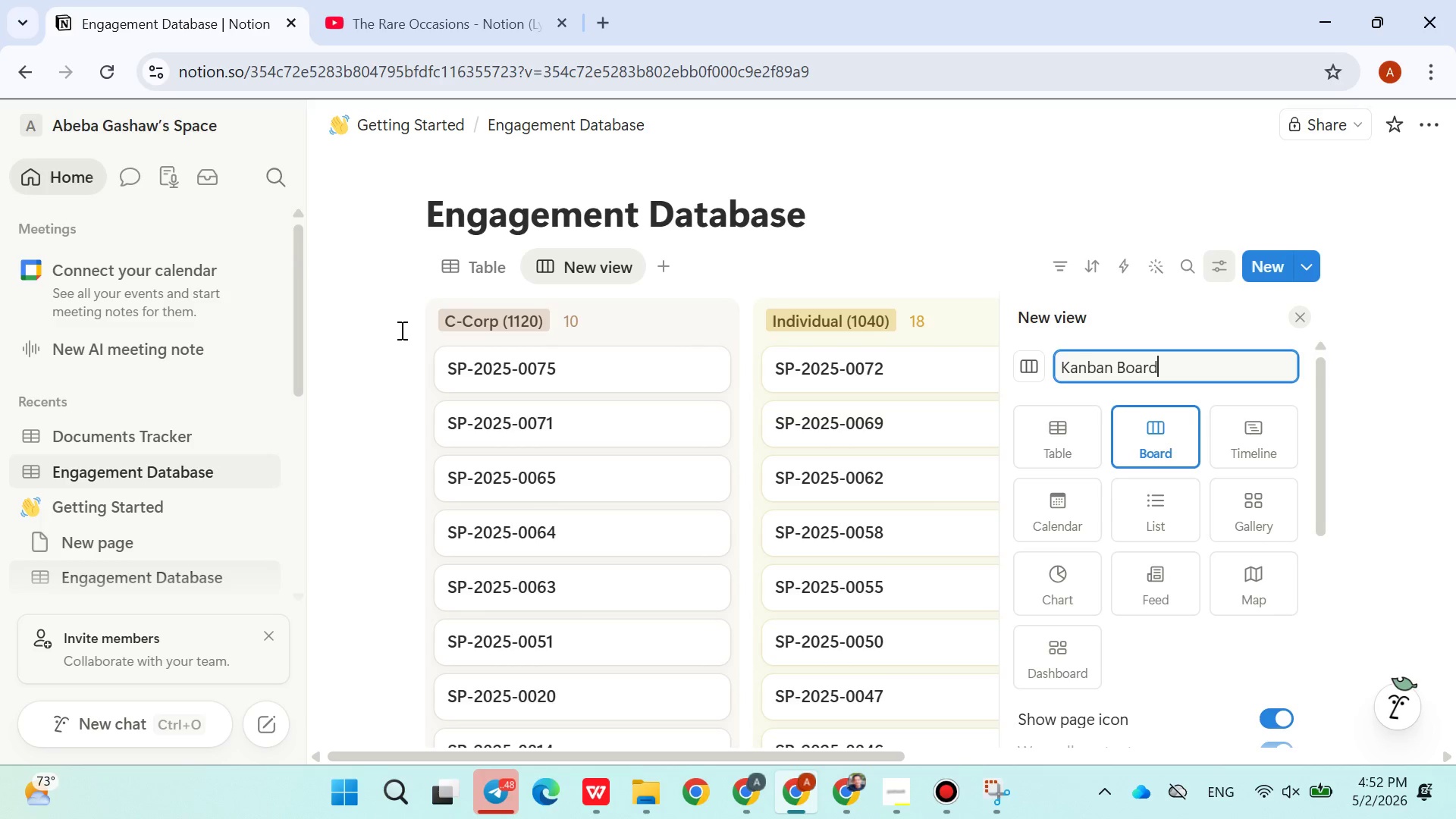 
key(Enter)
 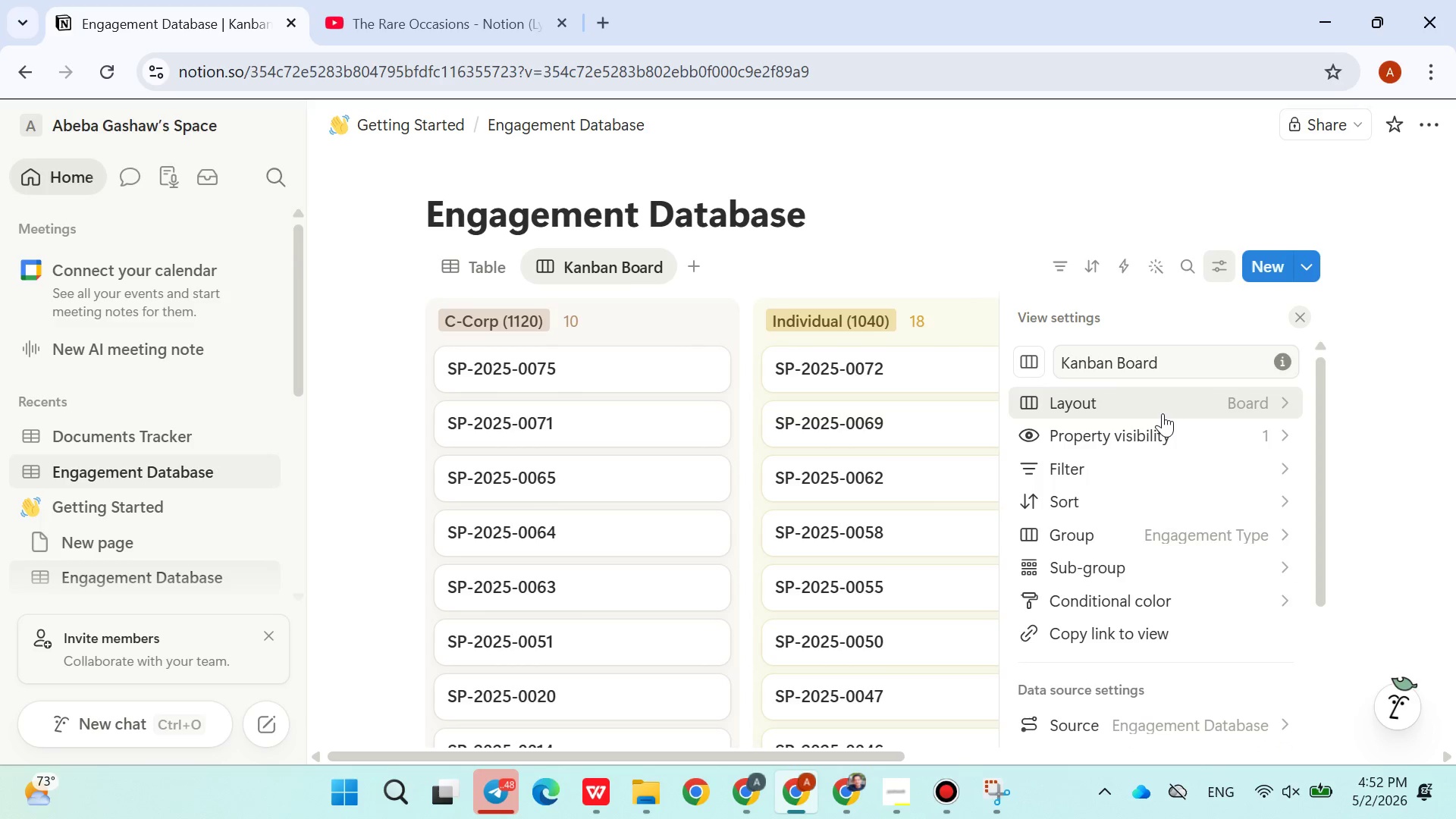 
scroll: coordinate [1174, 597], scroll_direction: down, amount: 2.0
 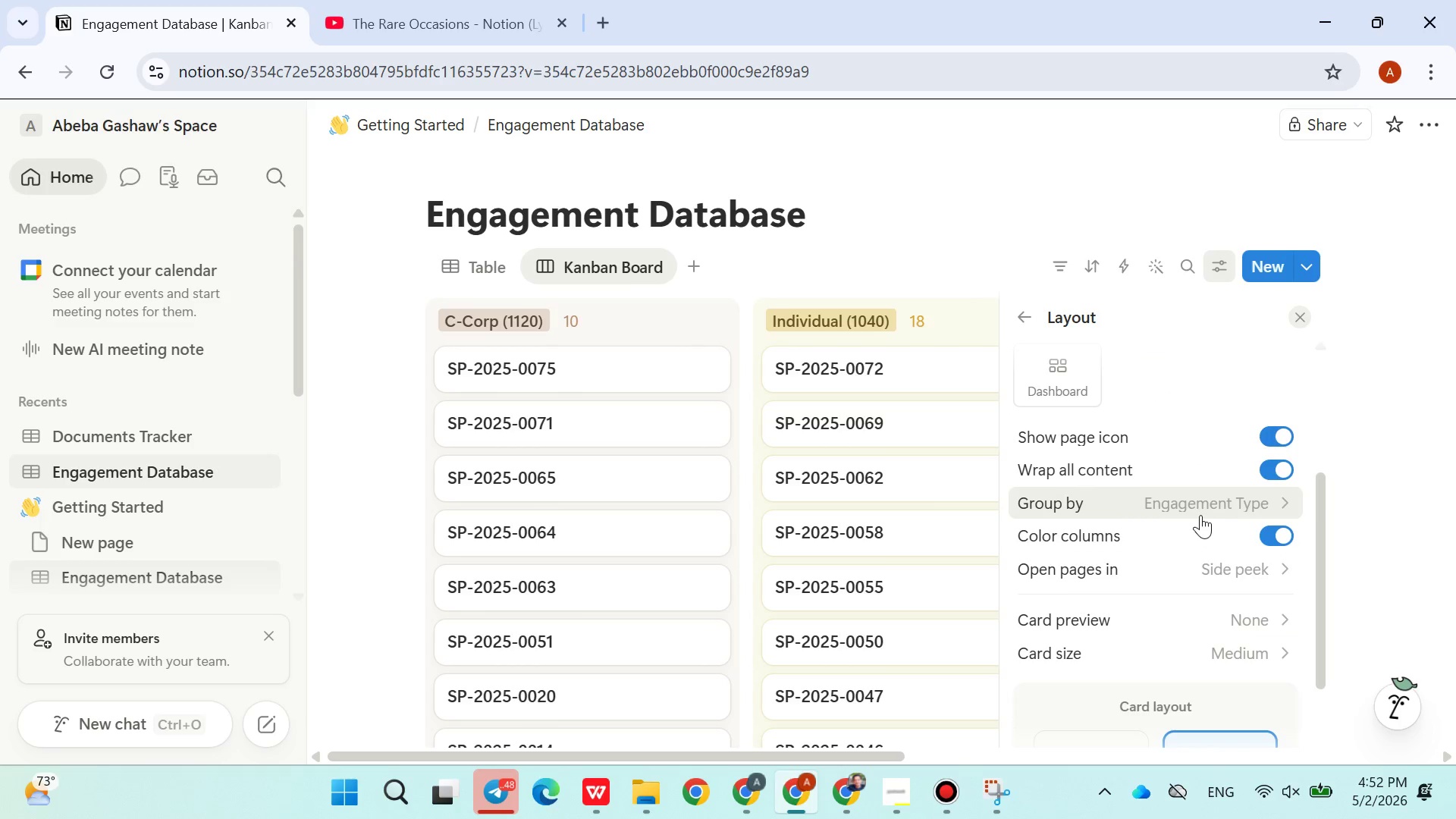 
left_click([1200, 515])
 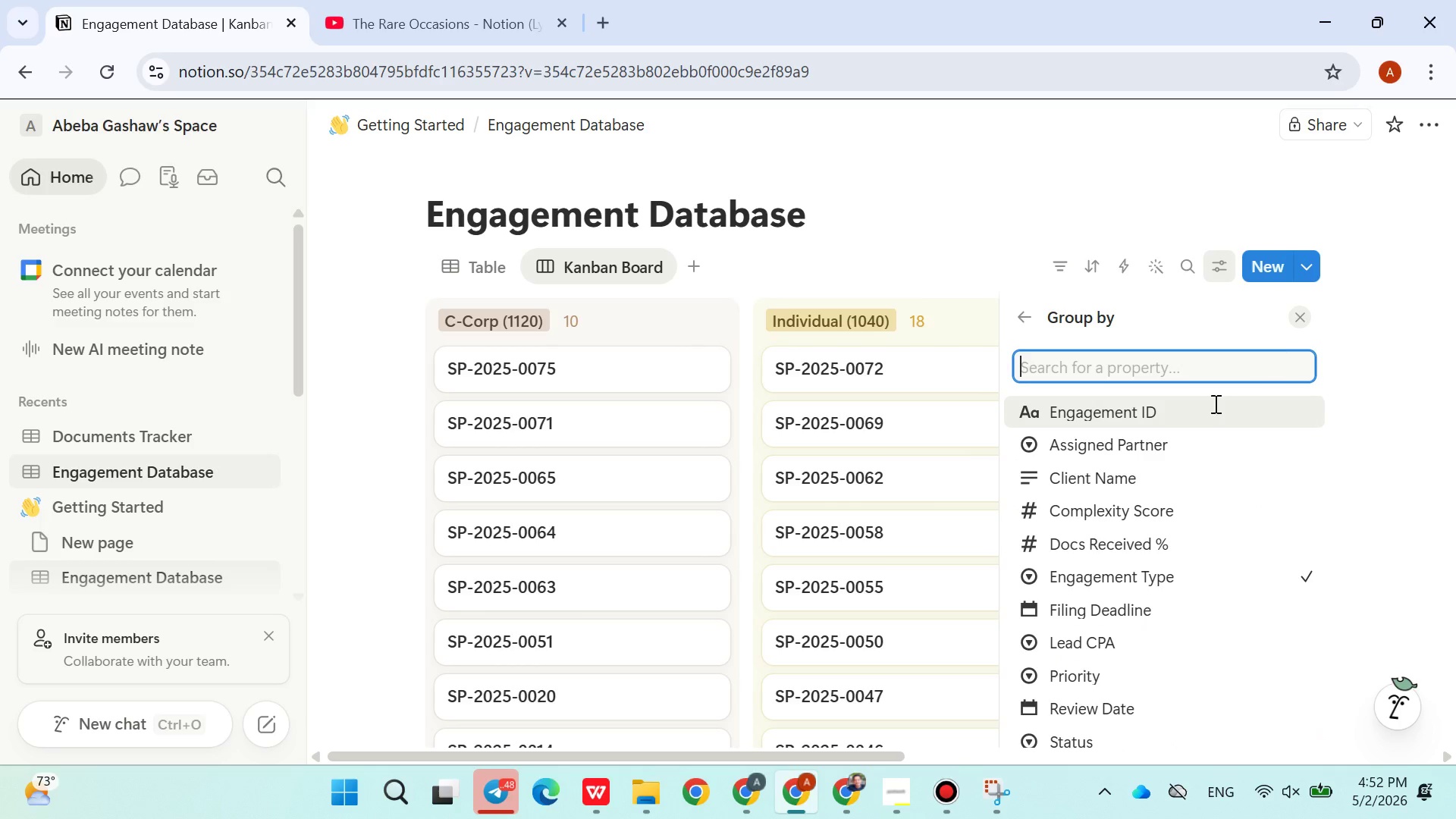 
scroll: coordinate [1126, 695], scroll_direction: down, amount: 2.0
 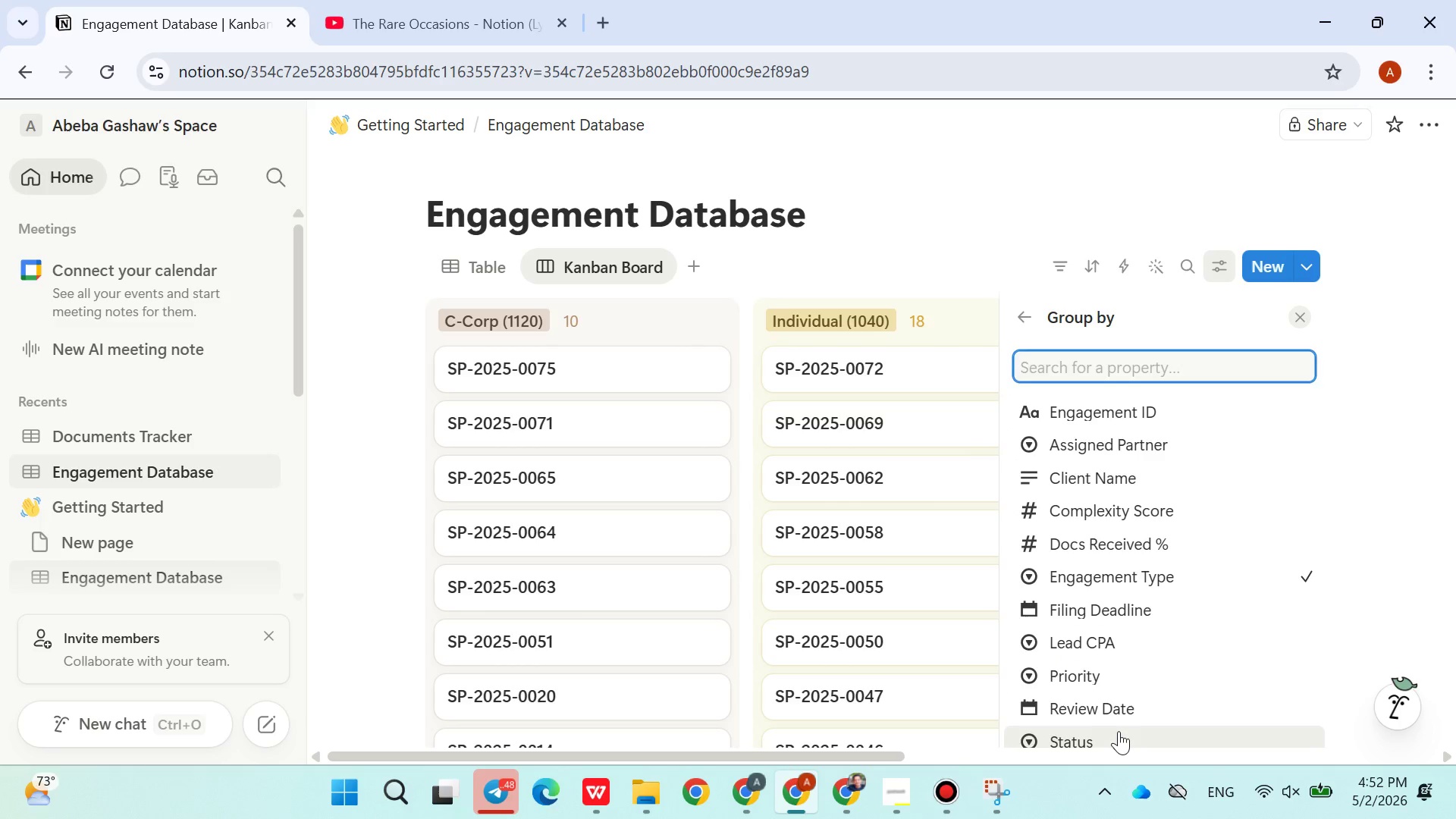 
left_click([1117, 731])
 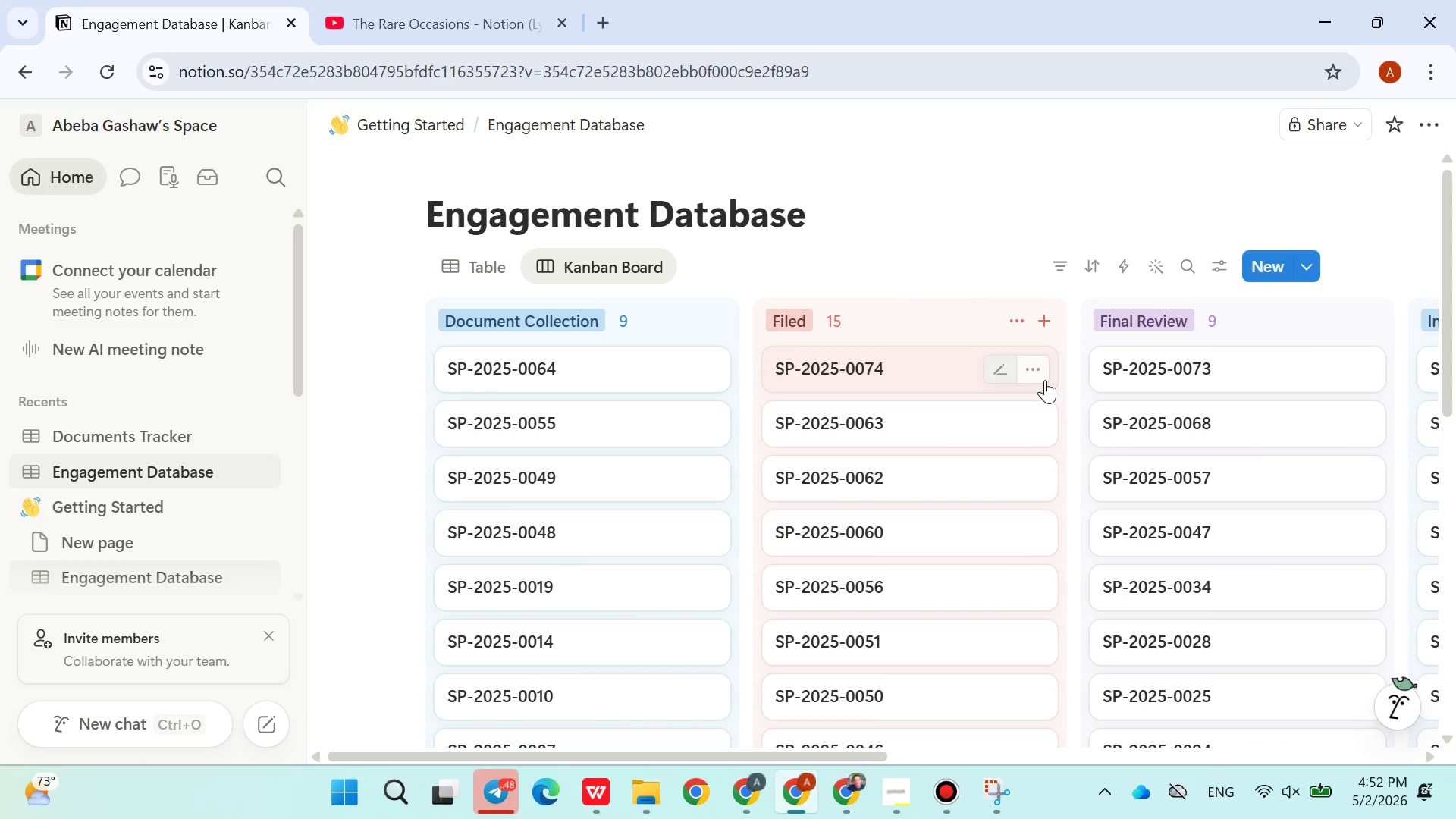 
wait(7.22)
 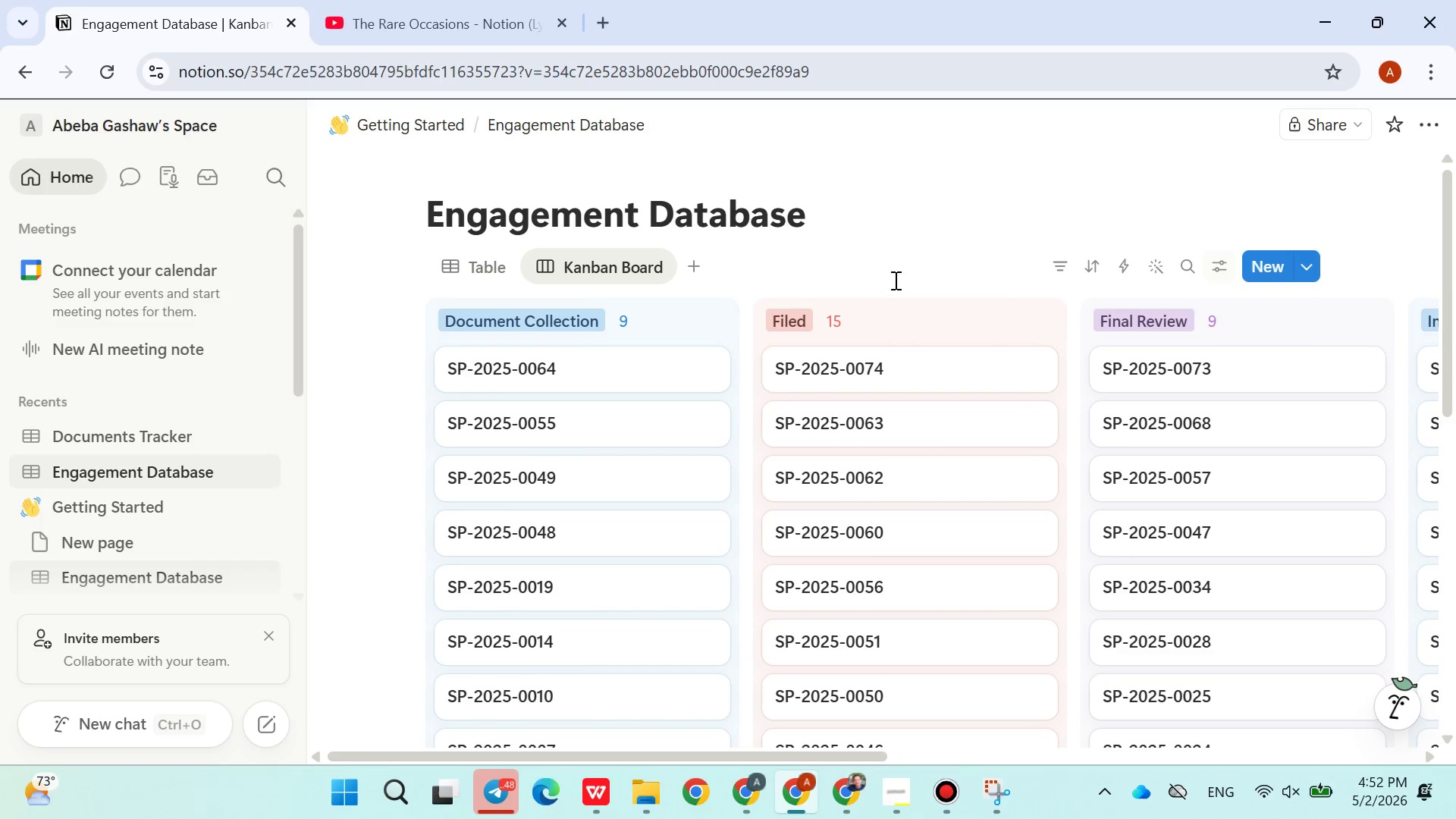 
left_click([901, 789])